 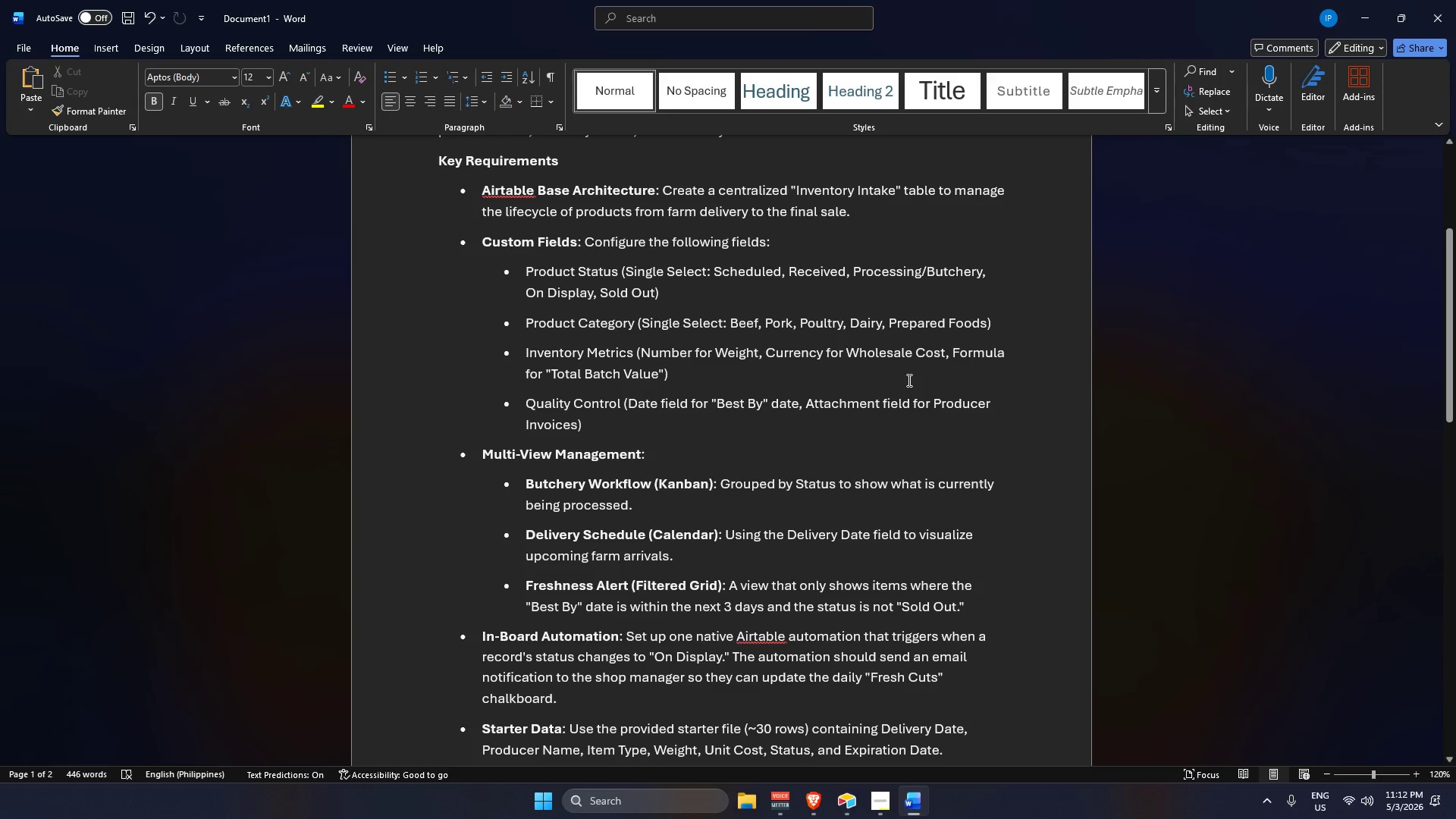 
key(Alt+AltLeft)
 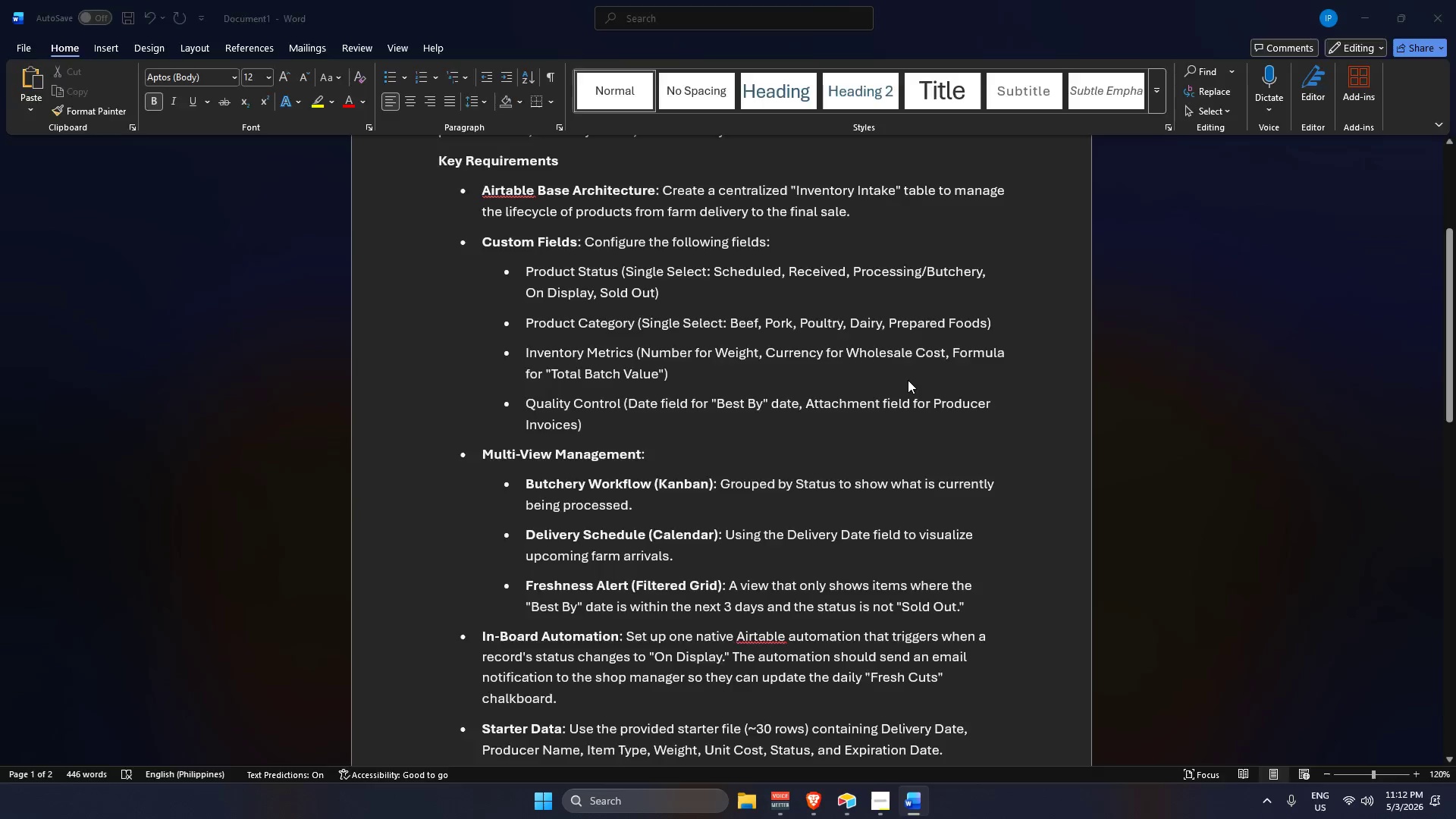 
key(Alt+Tab)
 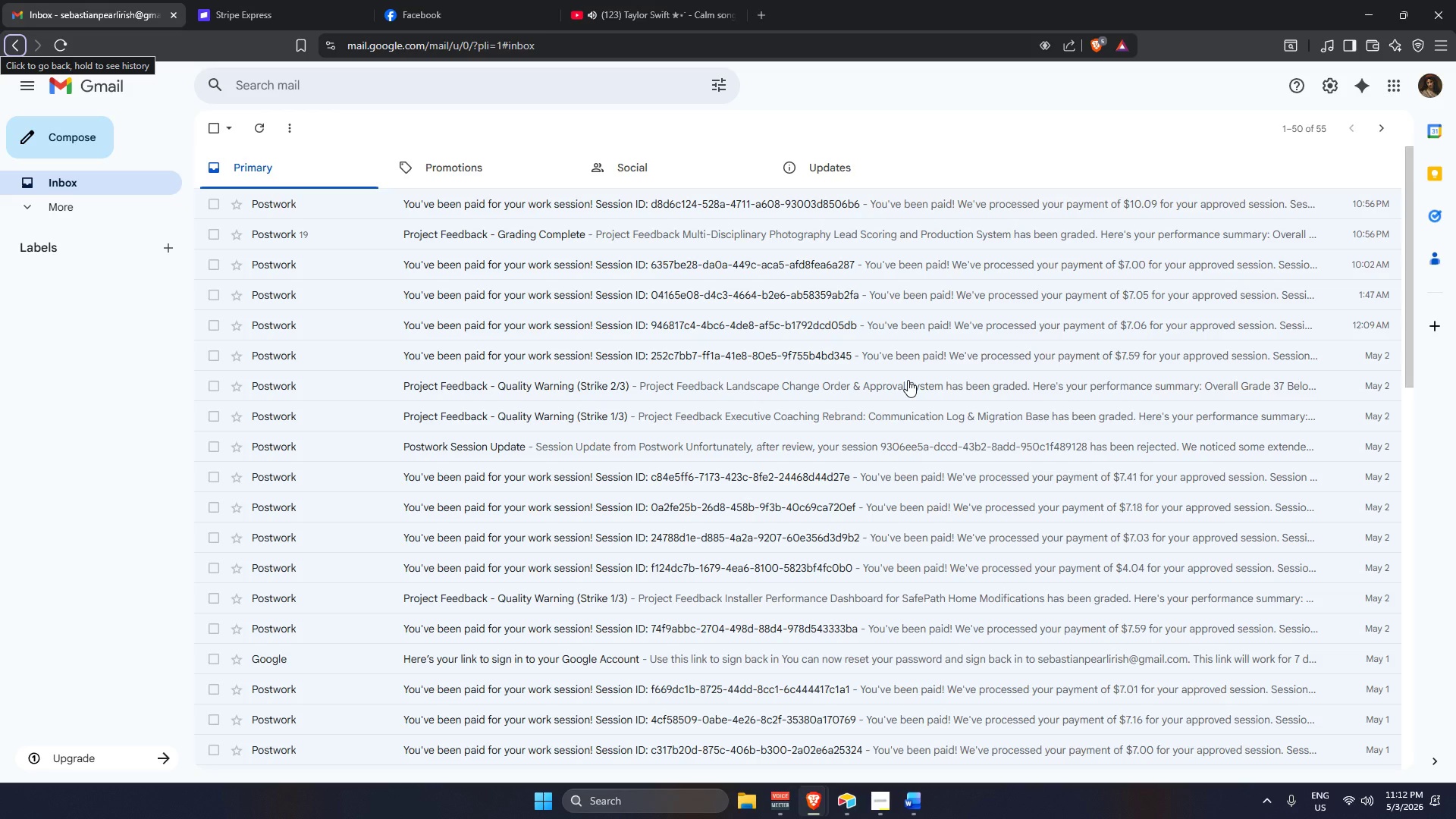 
wait(13.31)
 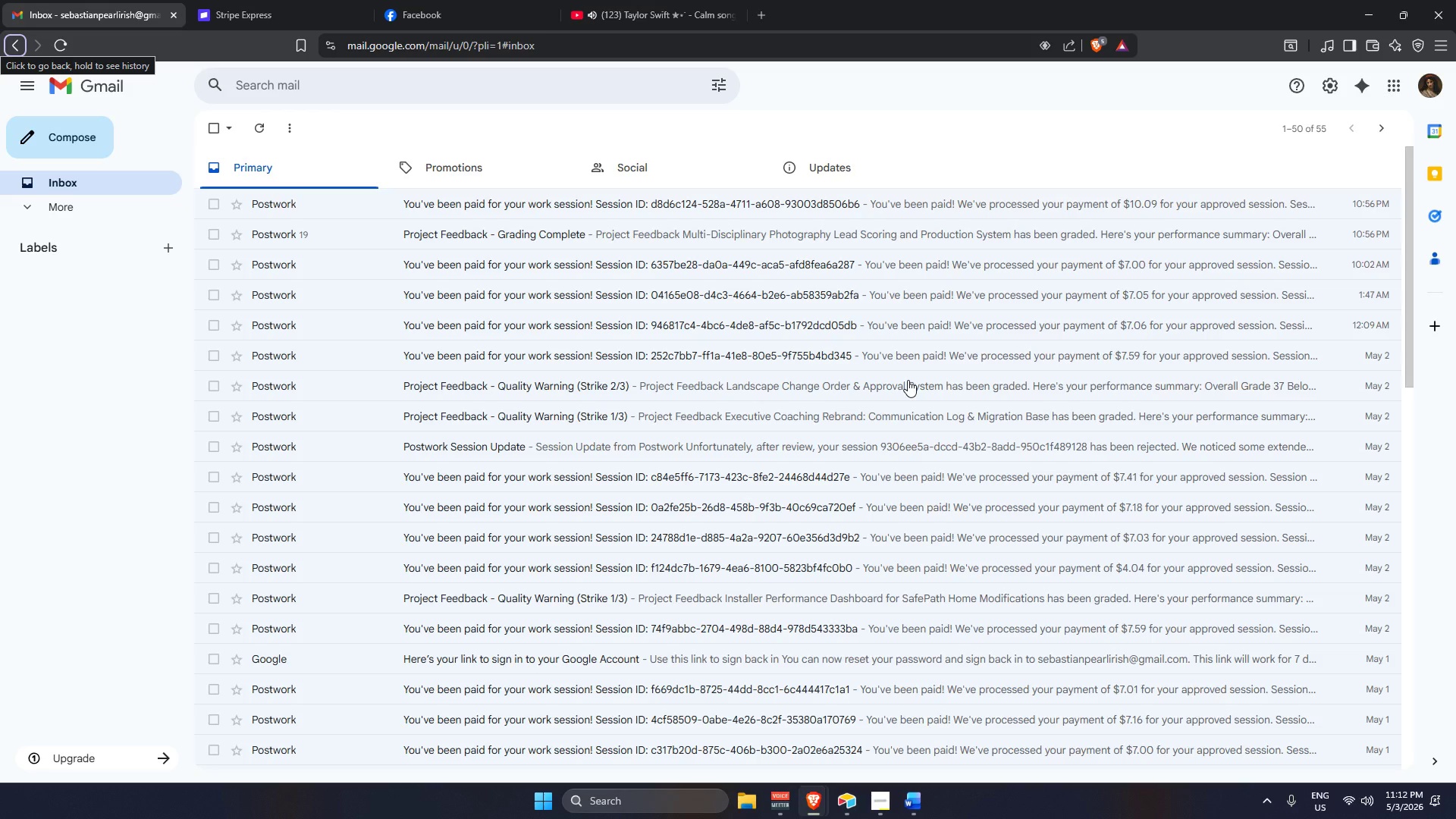 
key(Alt+AltLeft)
 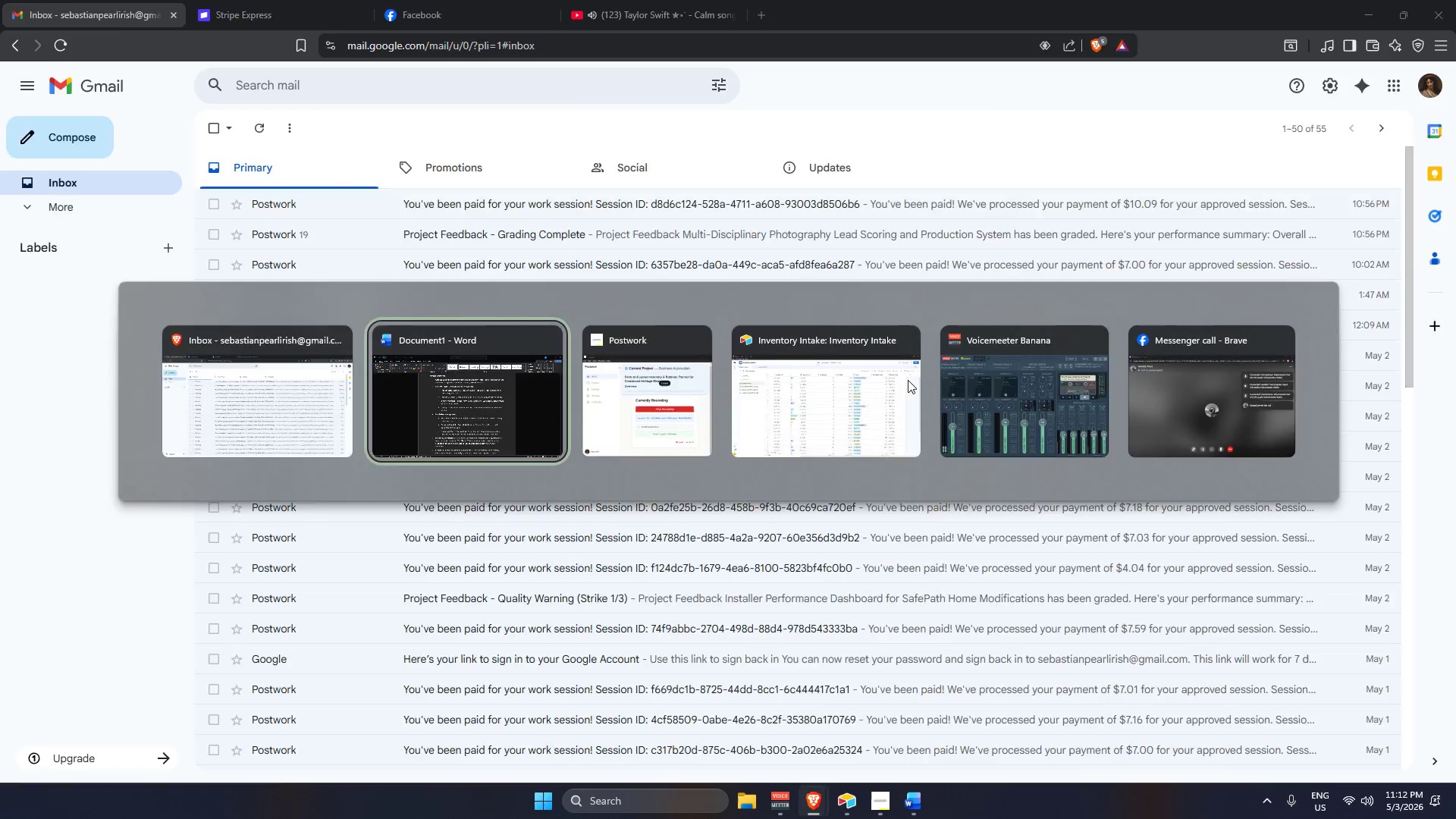 
key(Alt+Tab)
 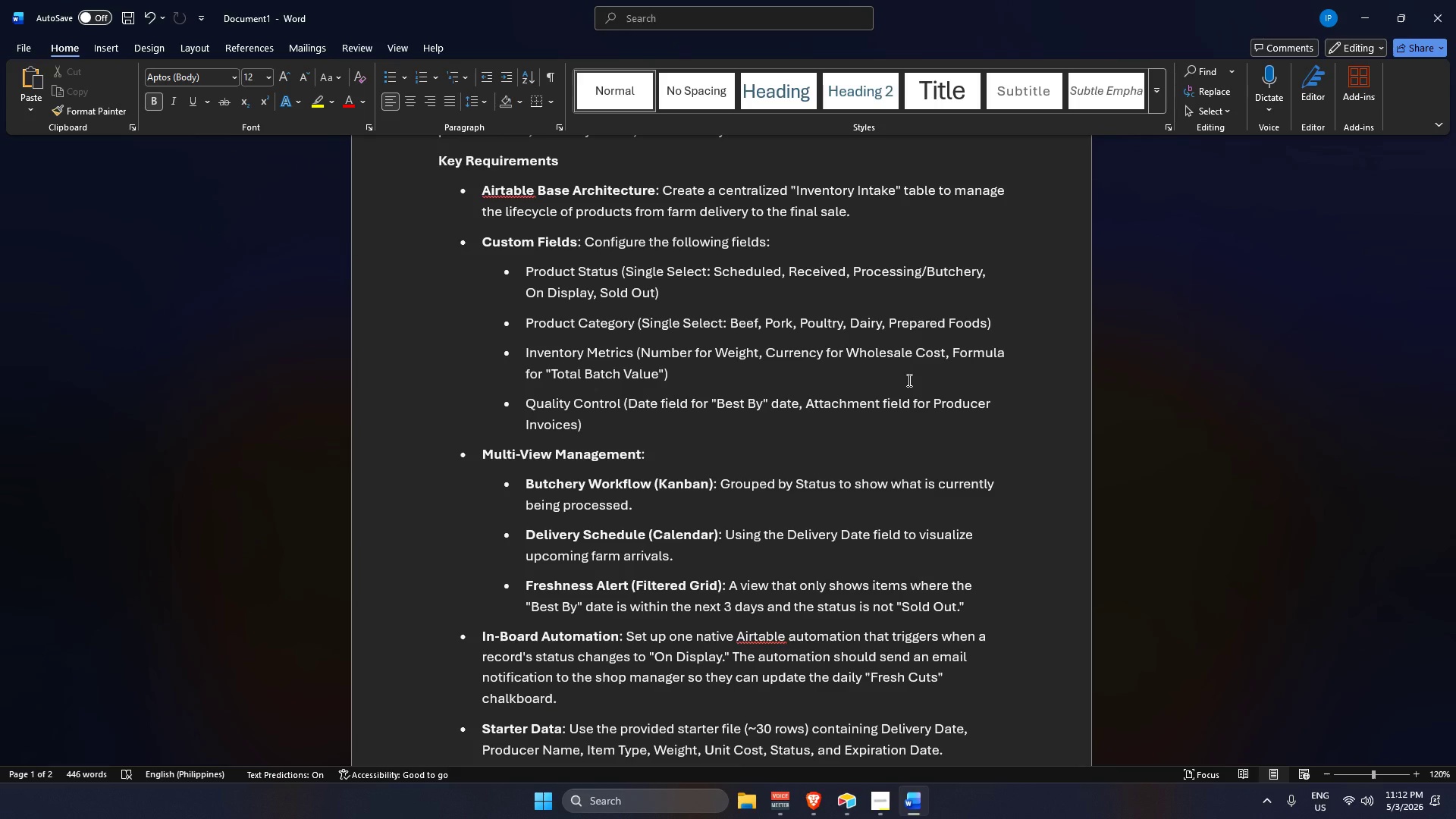 
wait(13.16)
 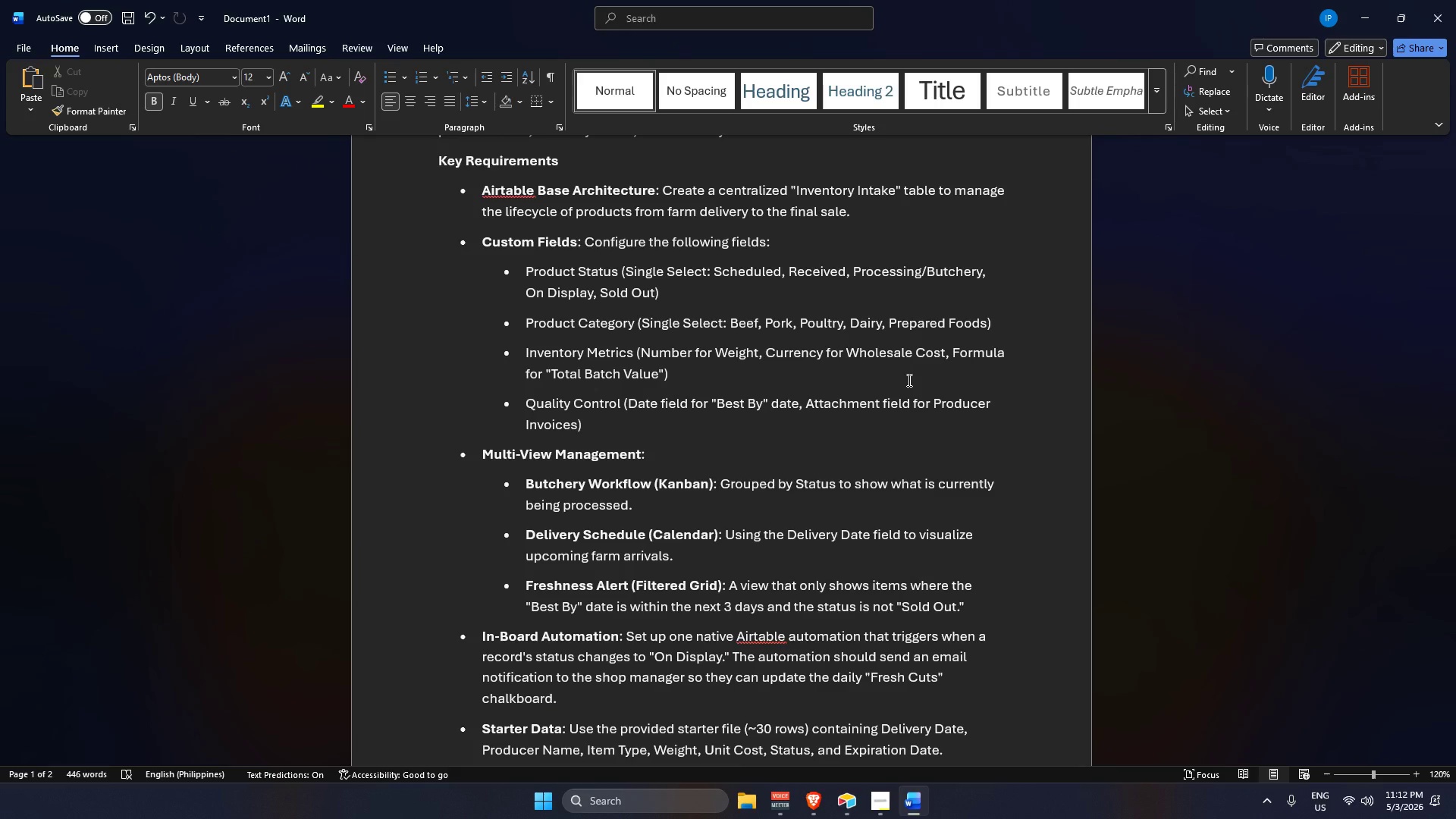 
key(Alt+AltLeft)
 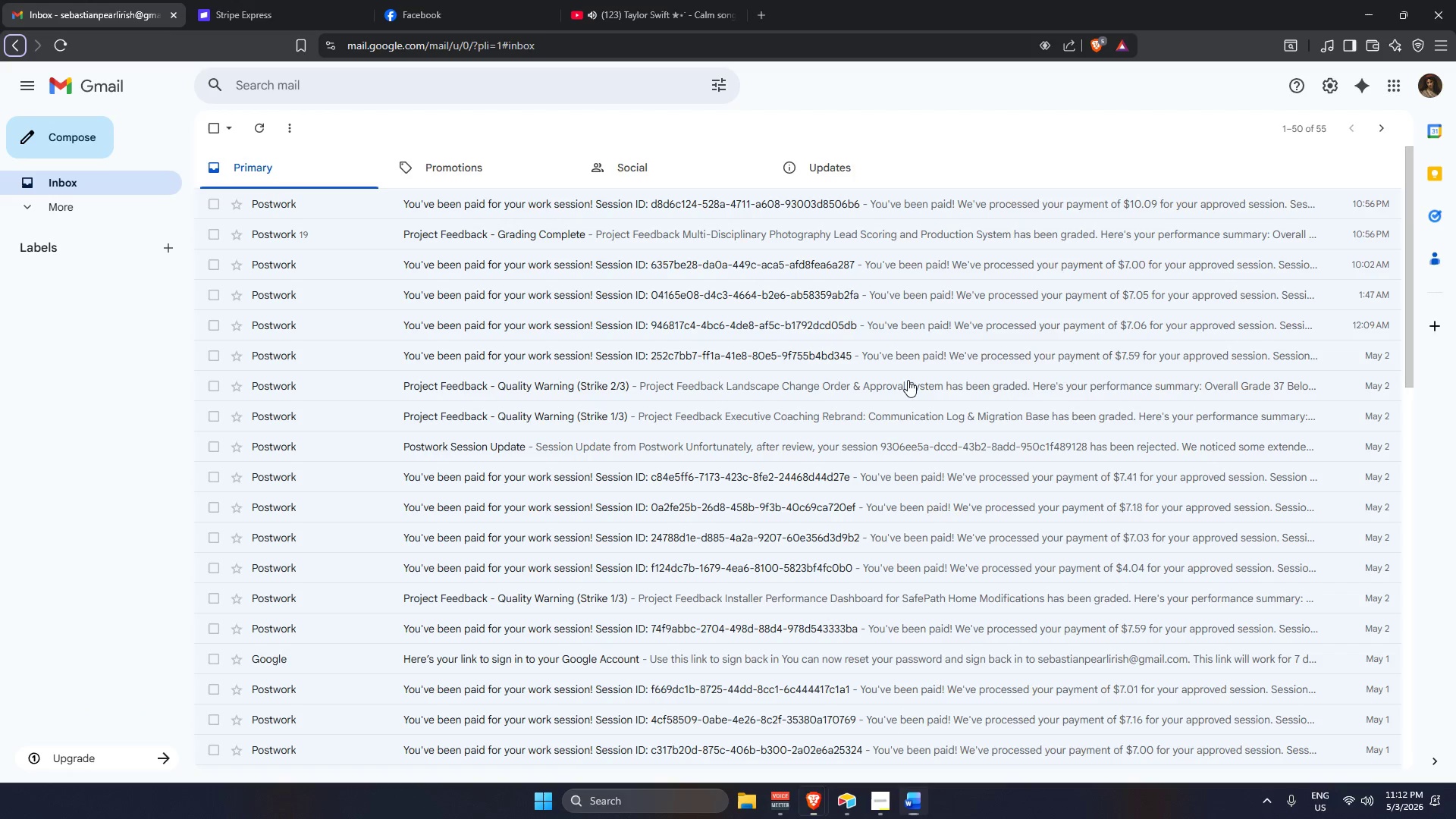 
key(Alt+Tab)
 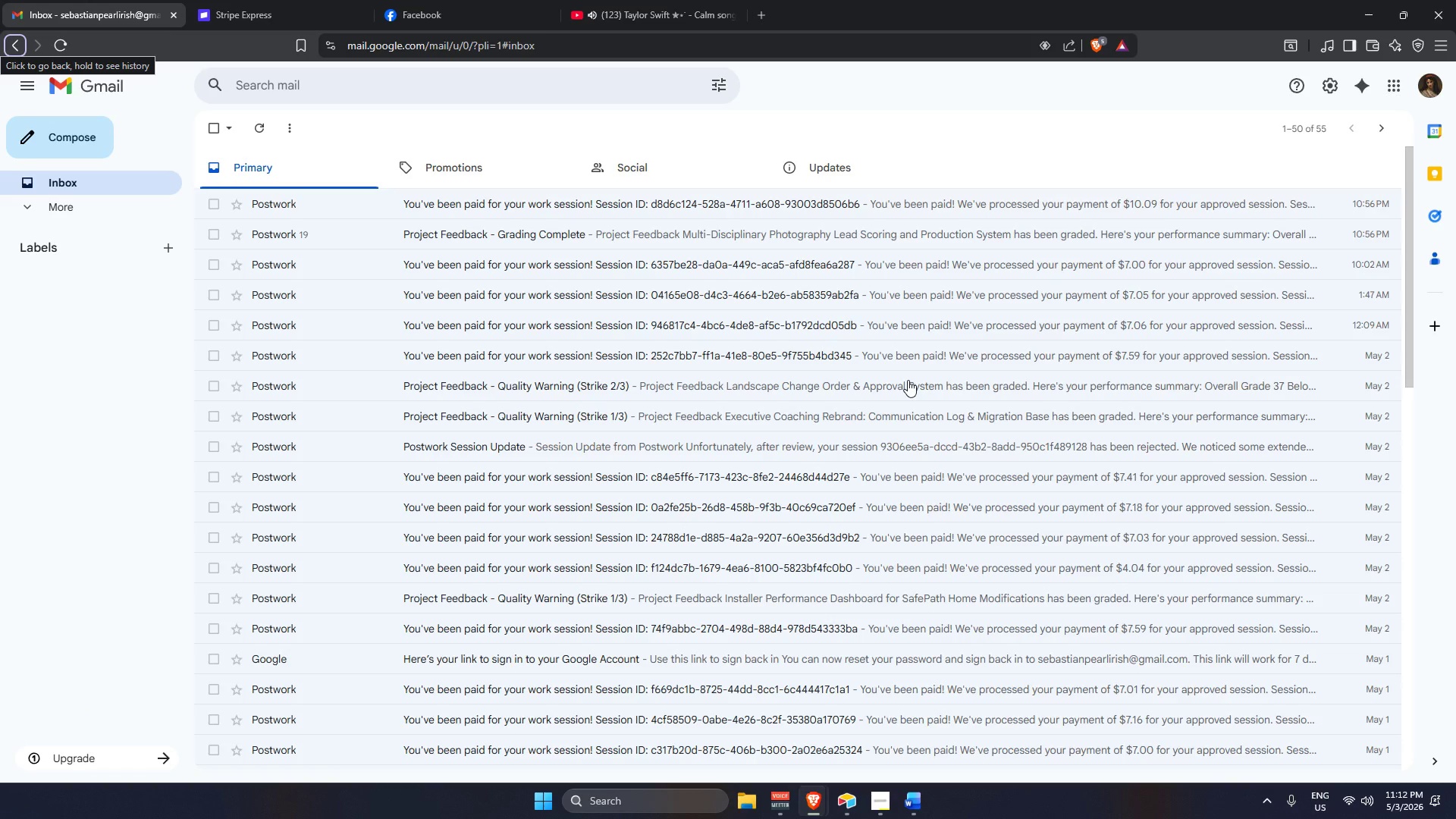 
key(Alt+AltLeft)
 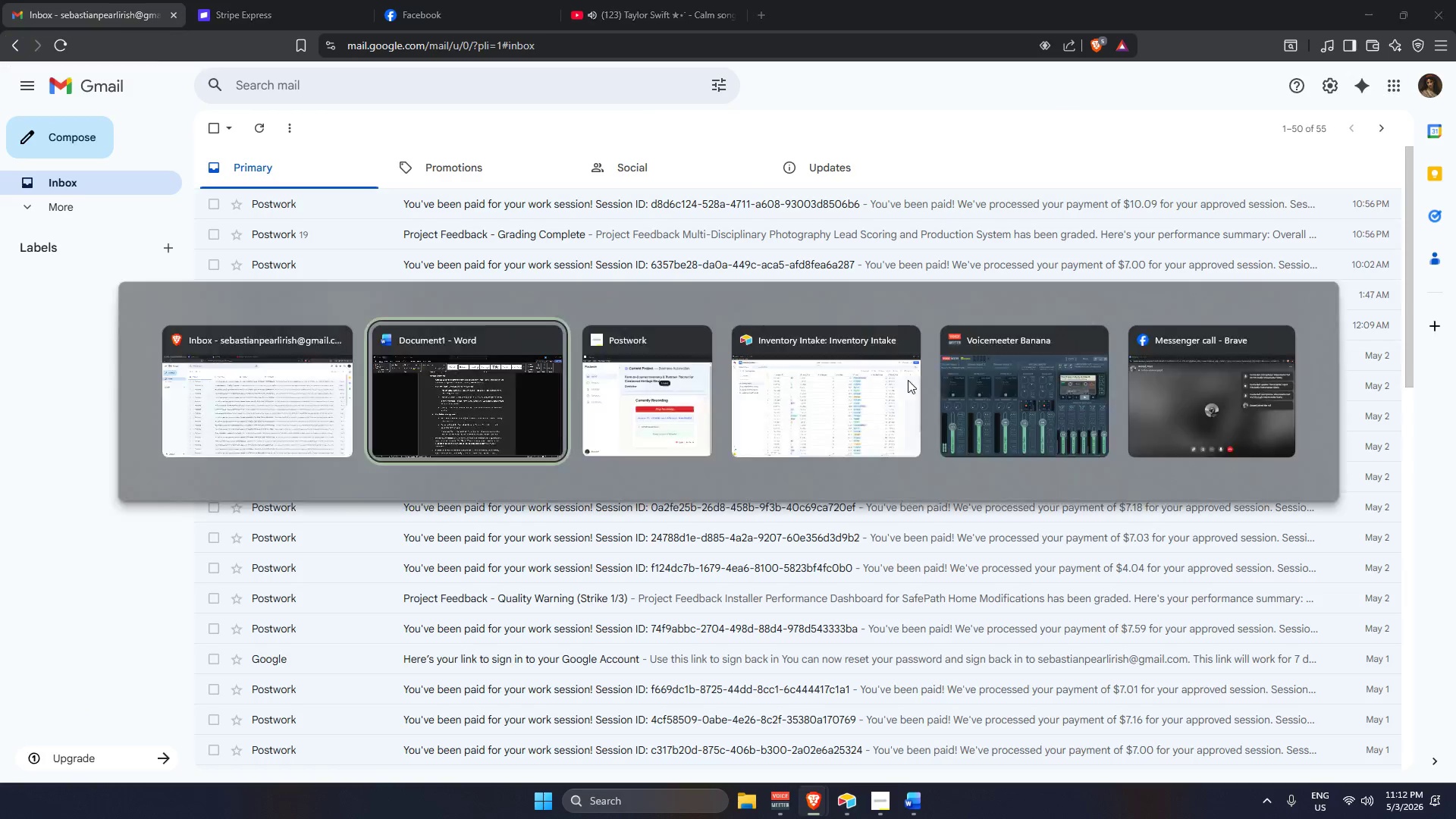 
key(Alt+Tab)
 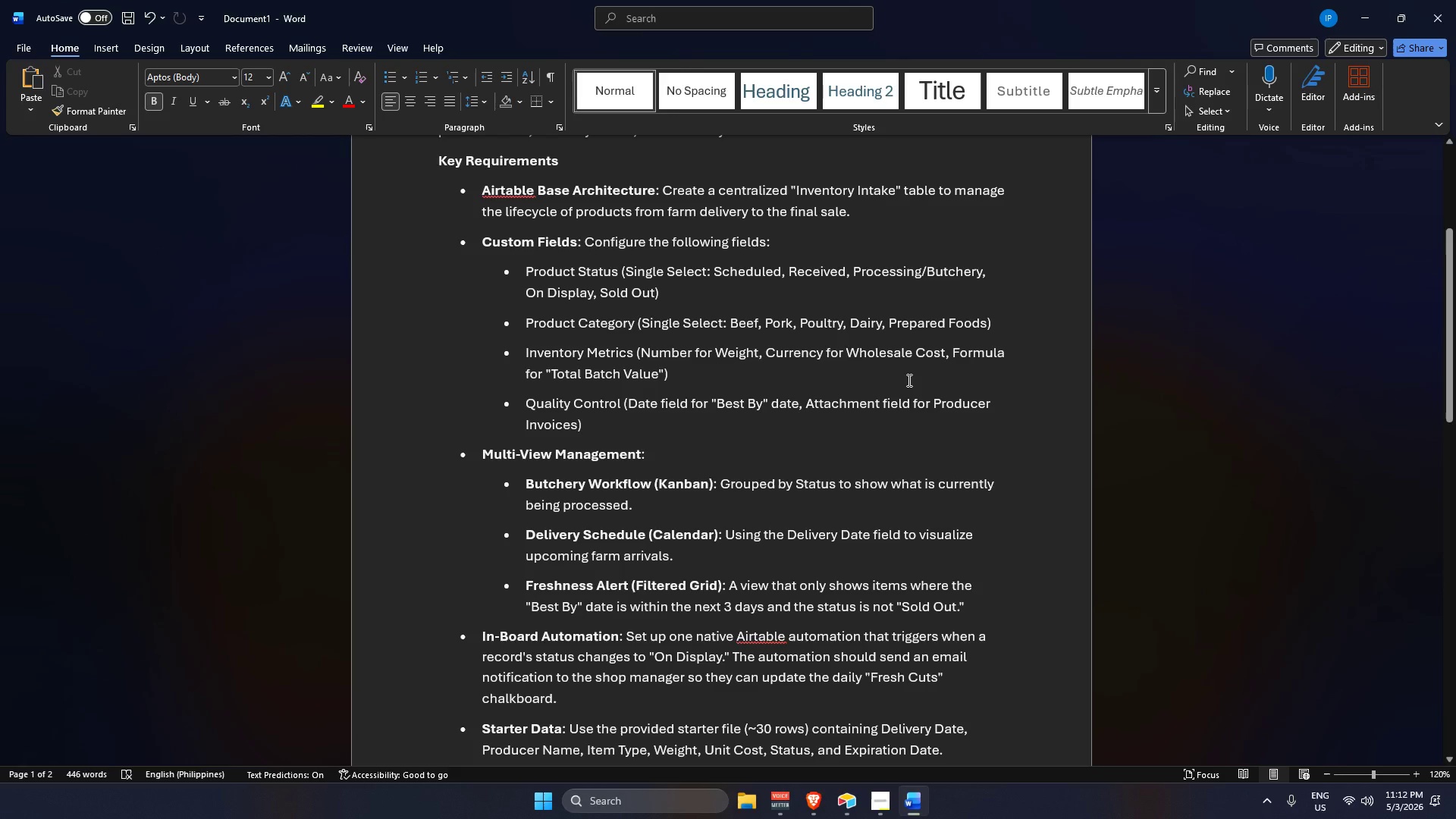 
key(Alt+Tab)
 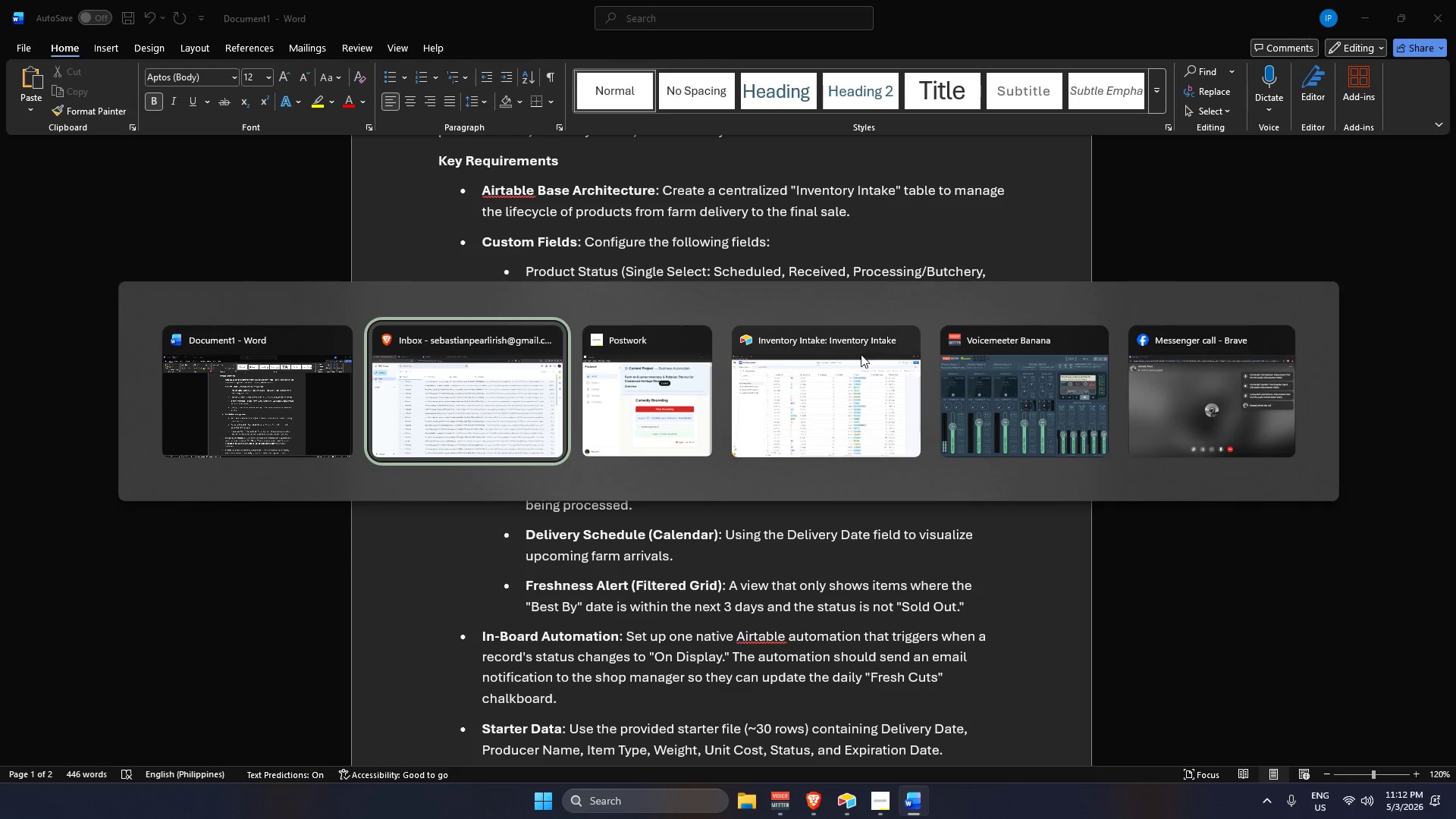 
key(Alt+Tab)